 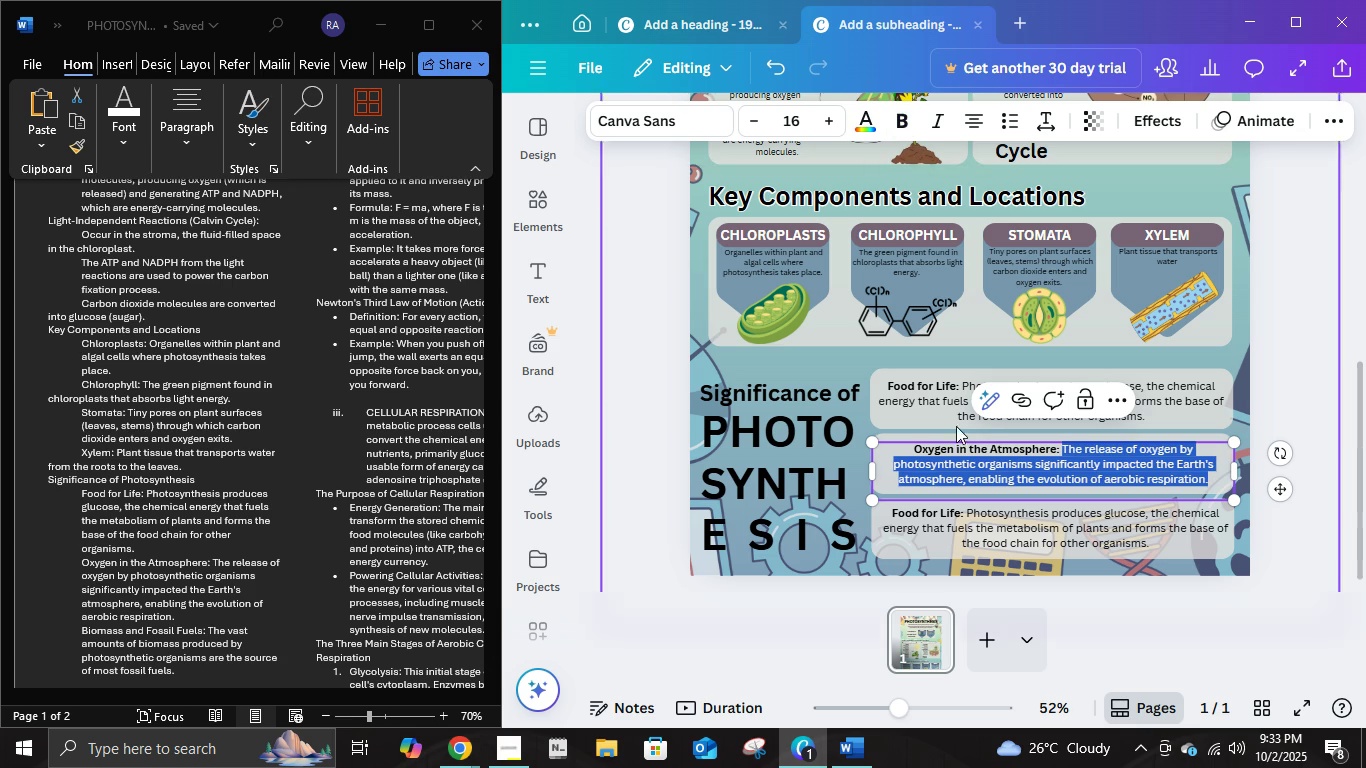 
left_click([1328, 416])
 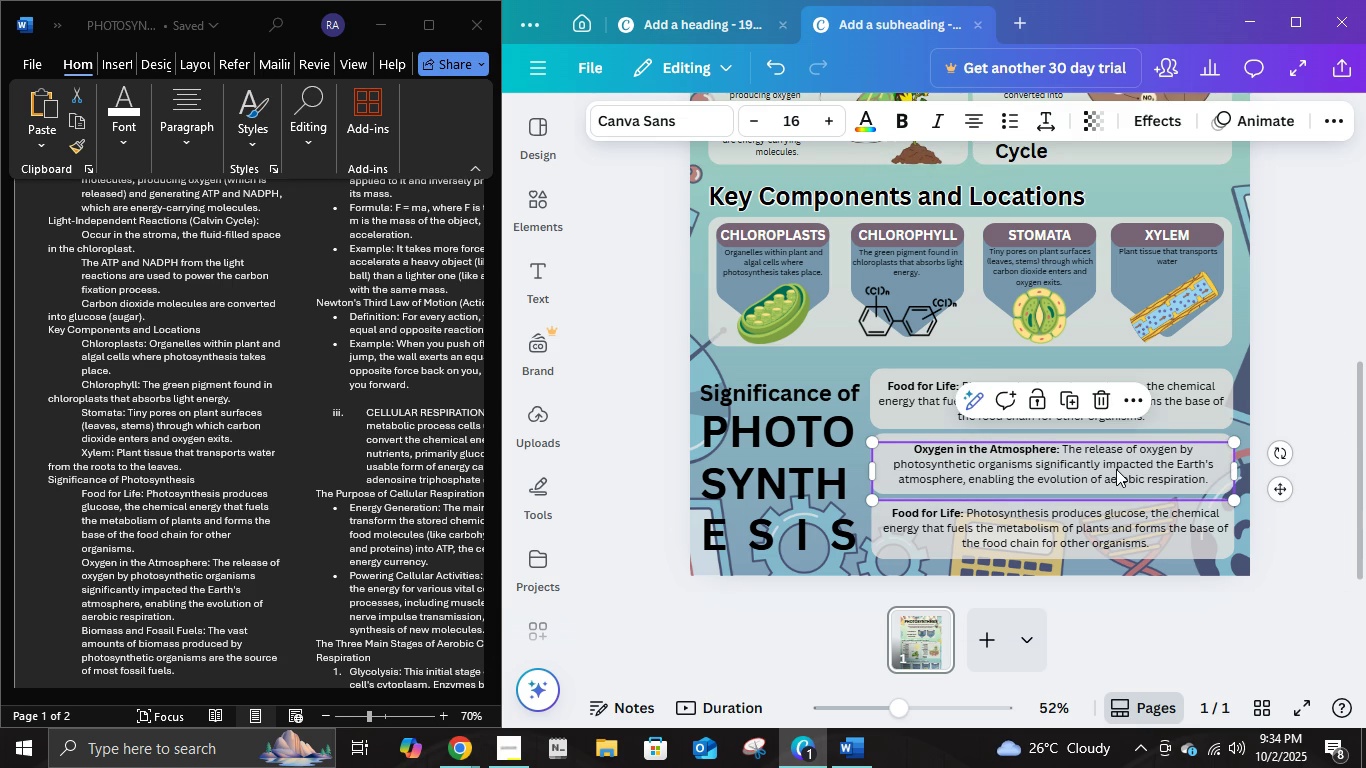 
left_click([1116, 469])
 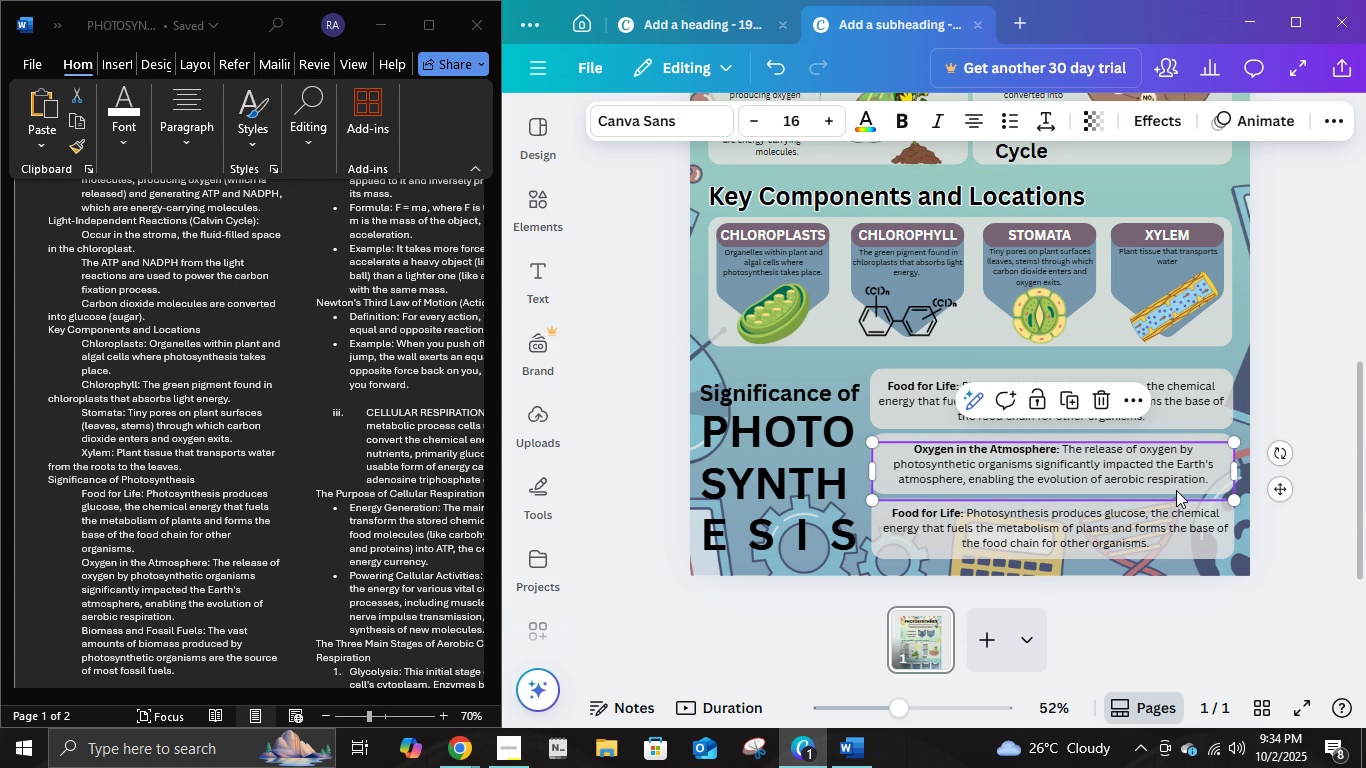 
left_click([1161, 485])
 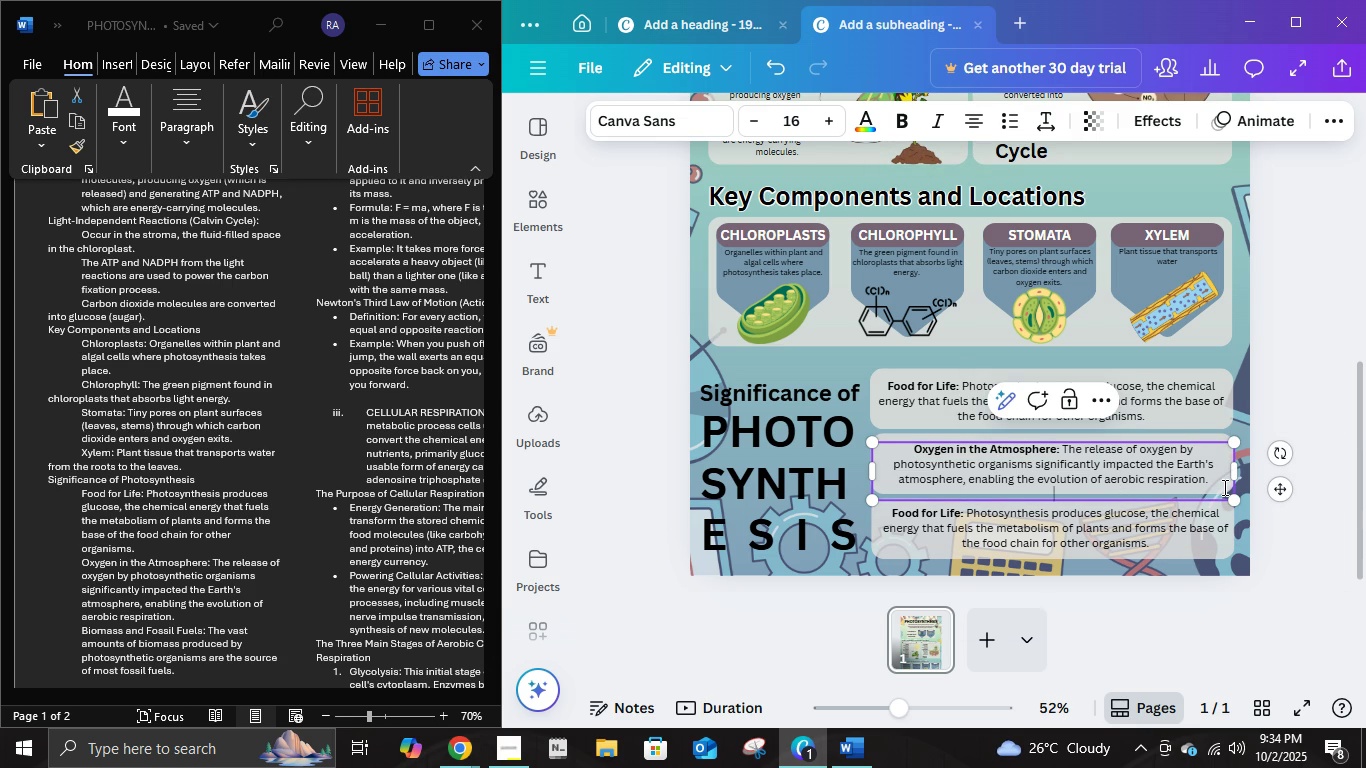 
left_click([1223, 487])
 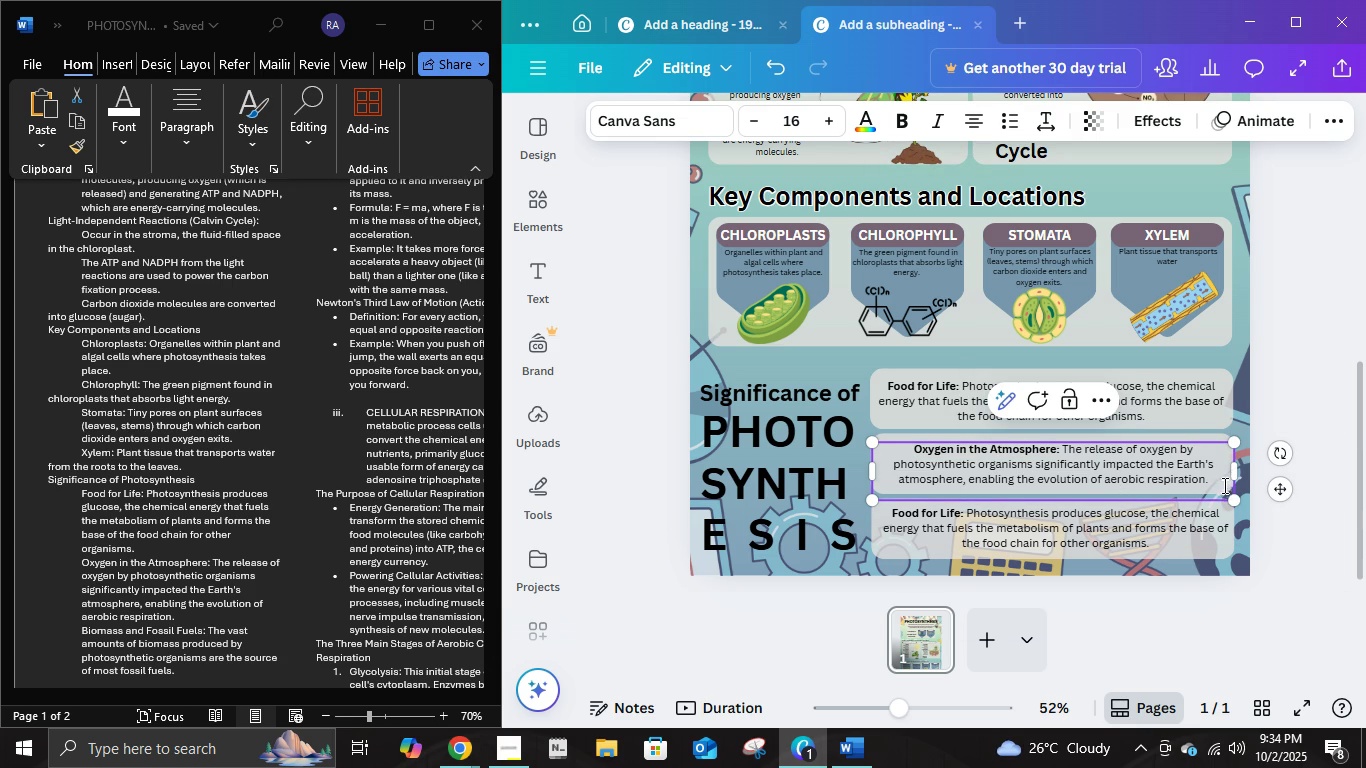 
key(Backspace)
 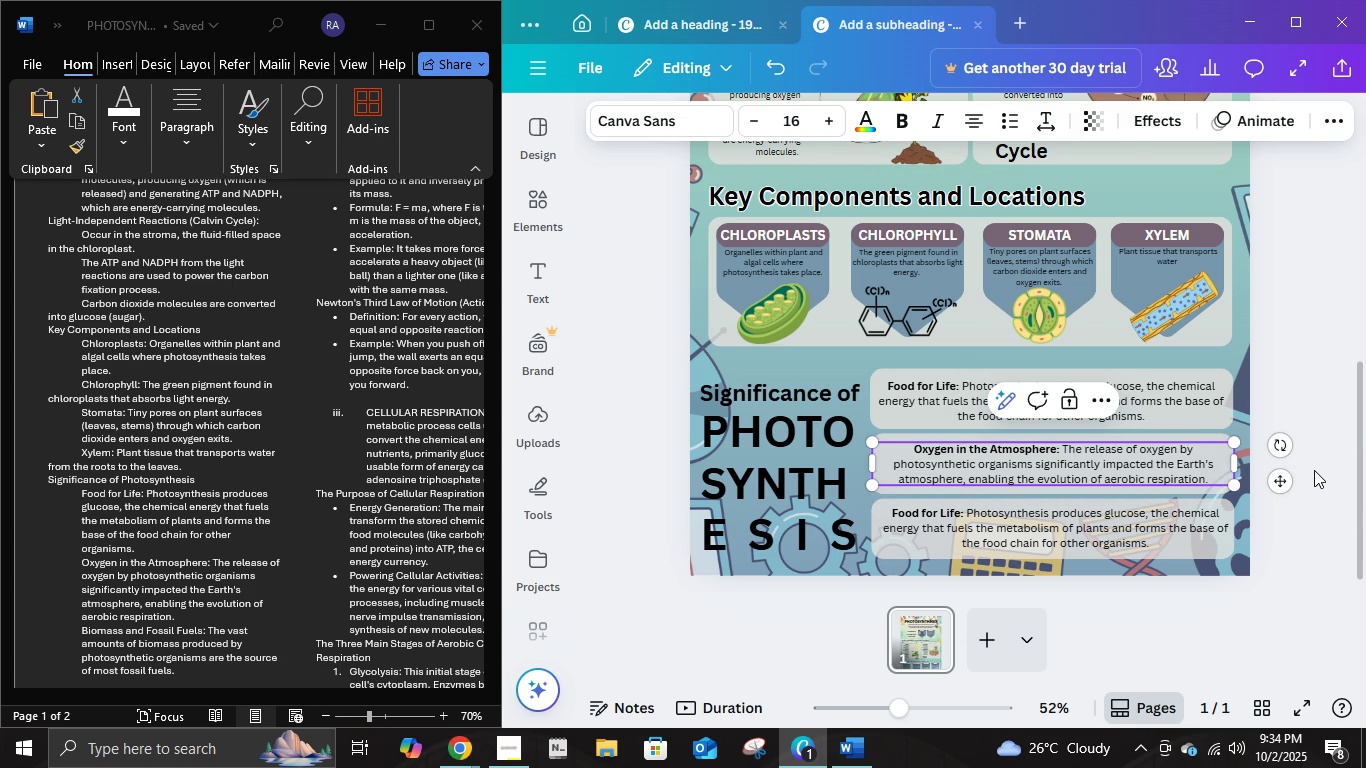 
left_click([1314, 470])
 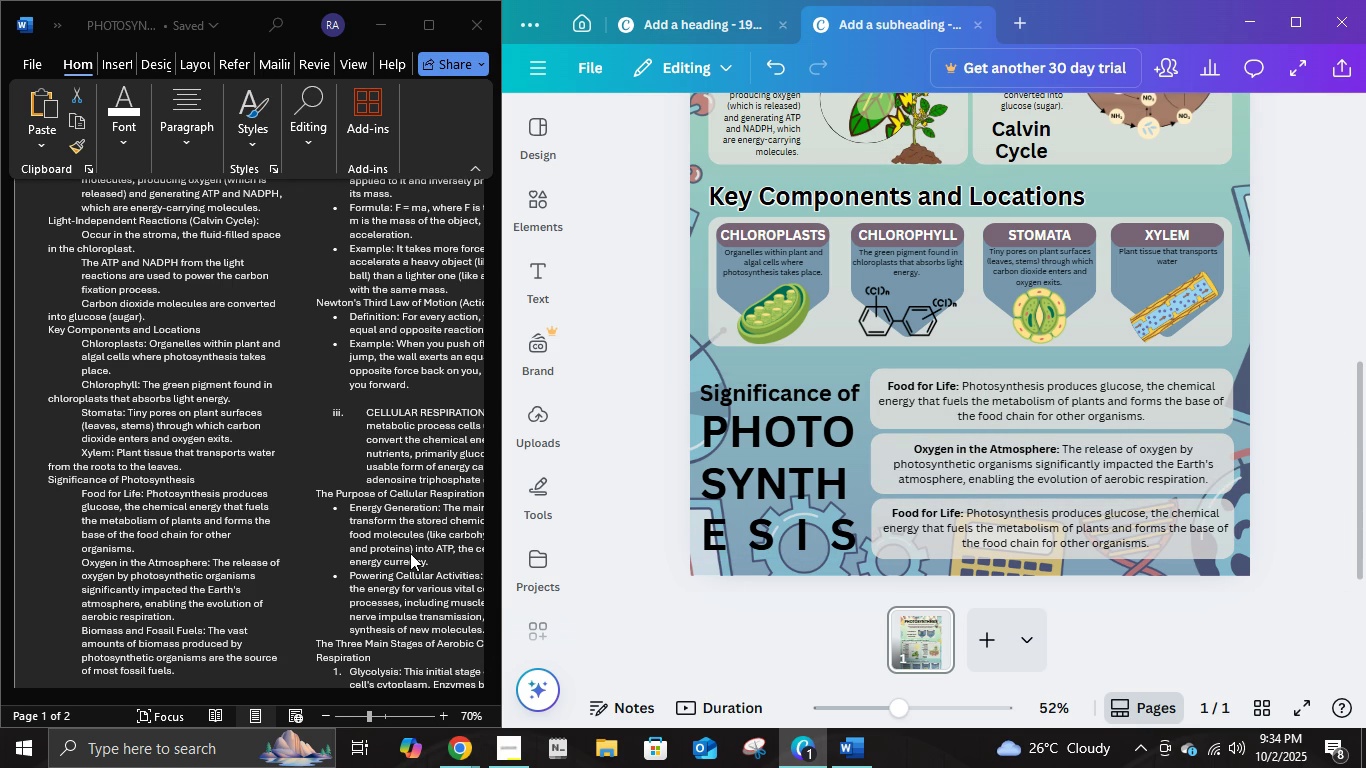 
left_click([177, 563])
 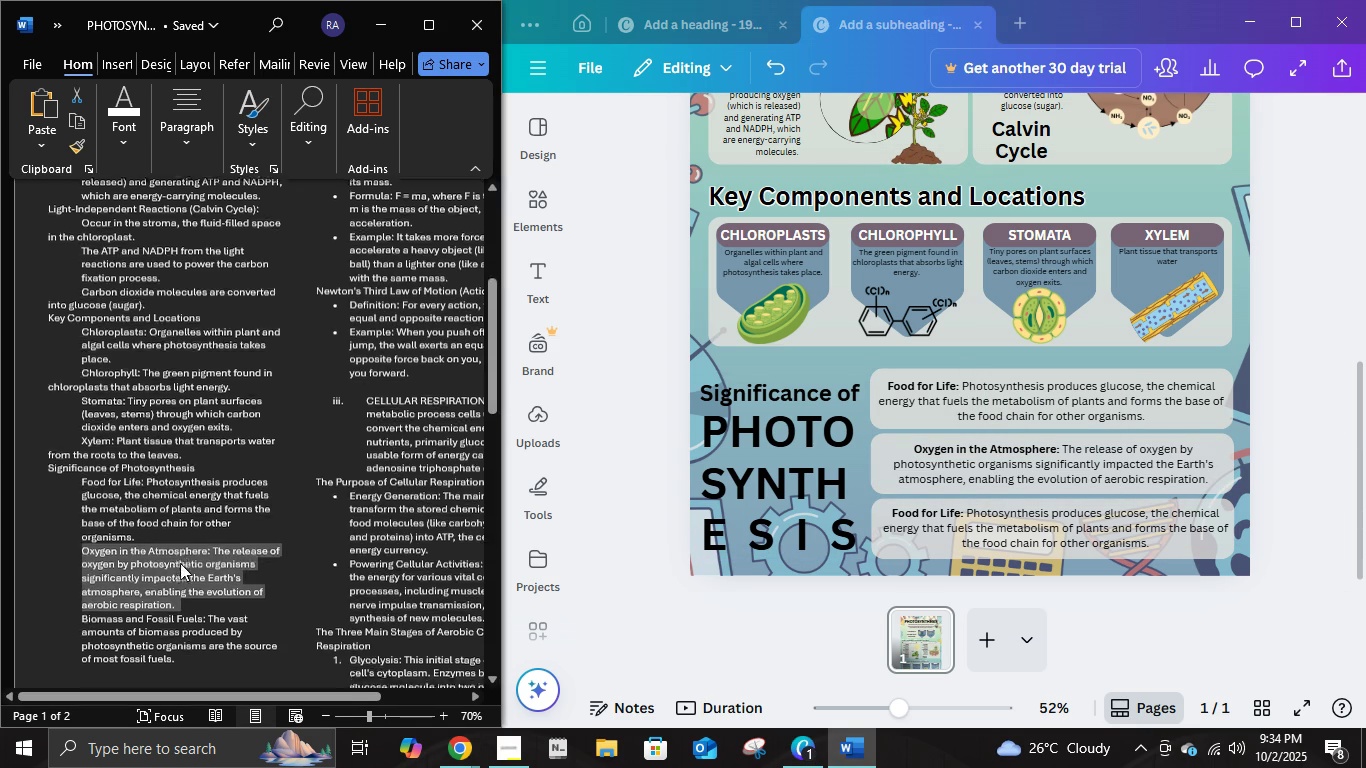 
scroll: coordinate [180, 563], scroll_direction: down, amount: 3.0